 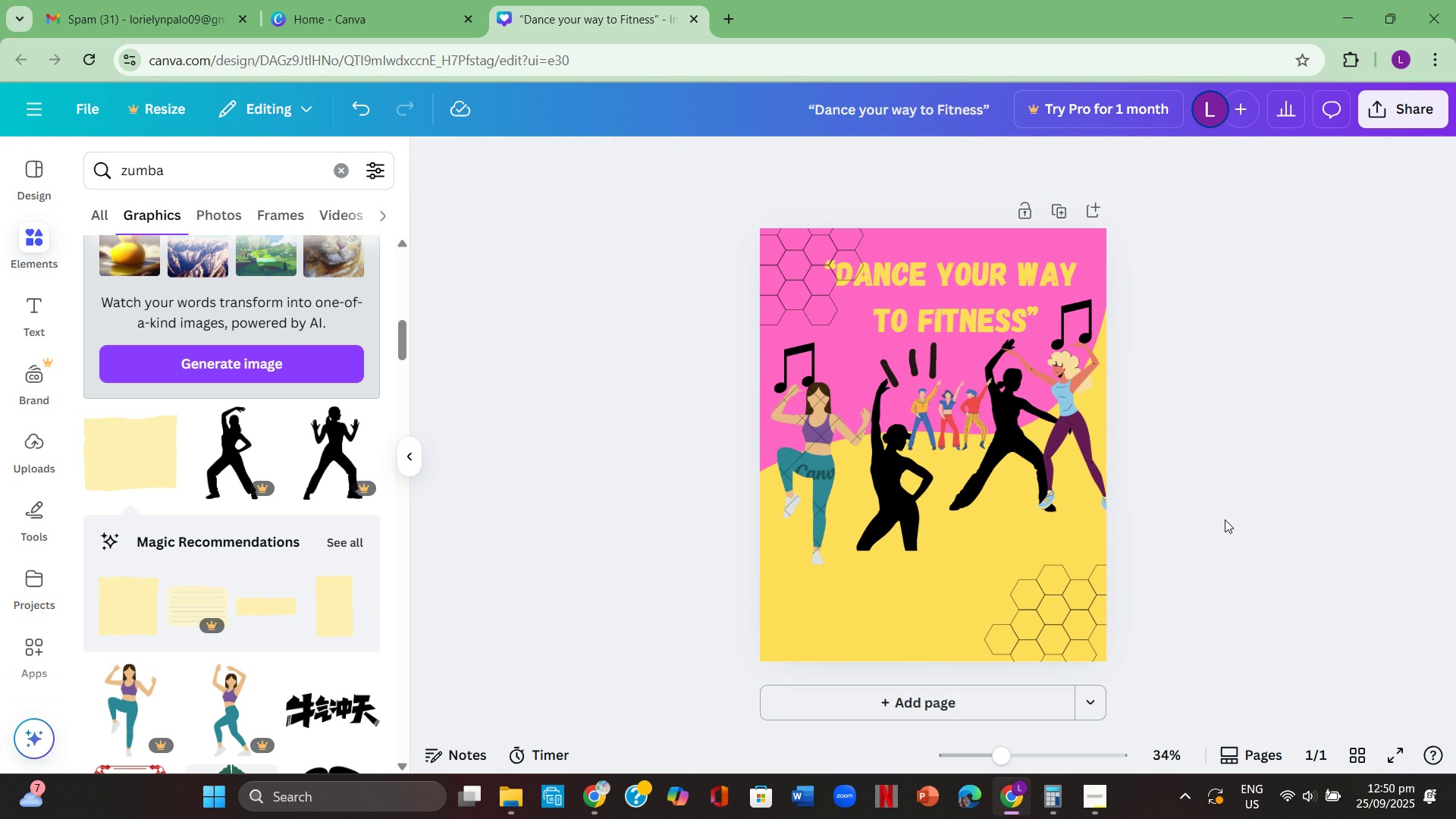 
scroll: coordinate [349, 618], scroll_direction: down, amount: 5.0
 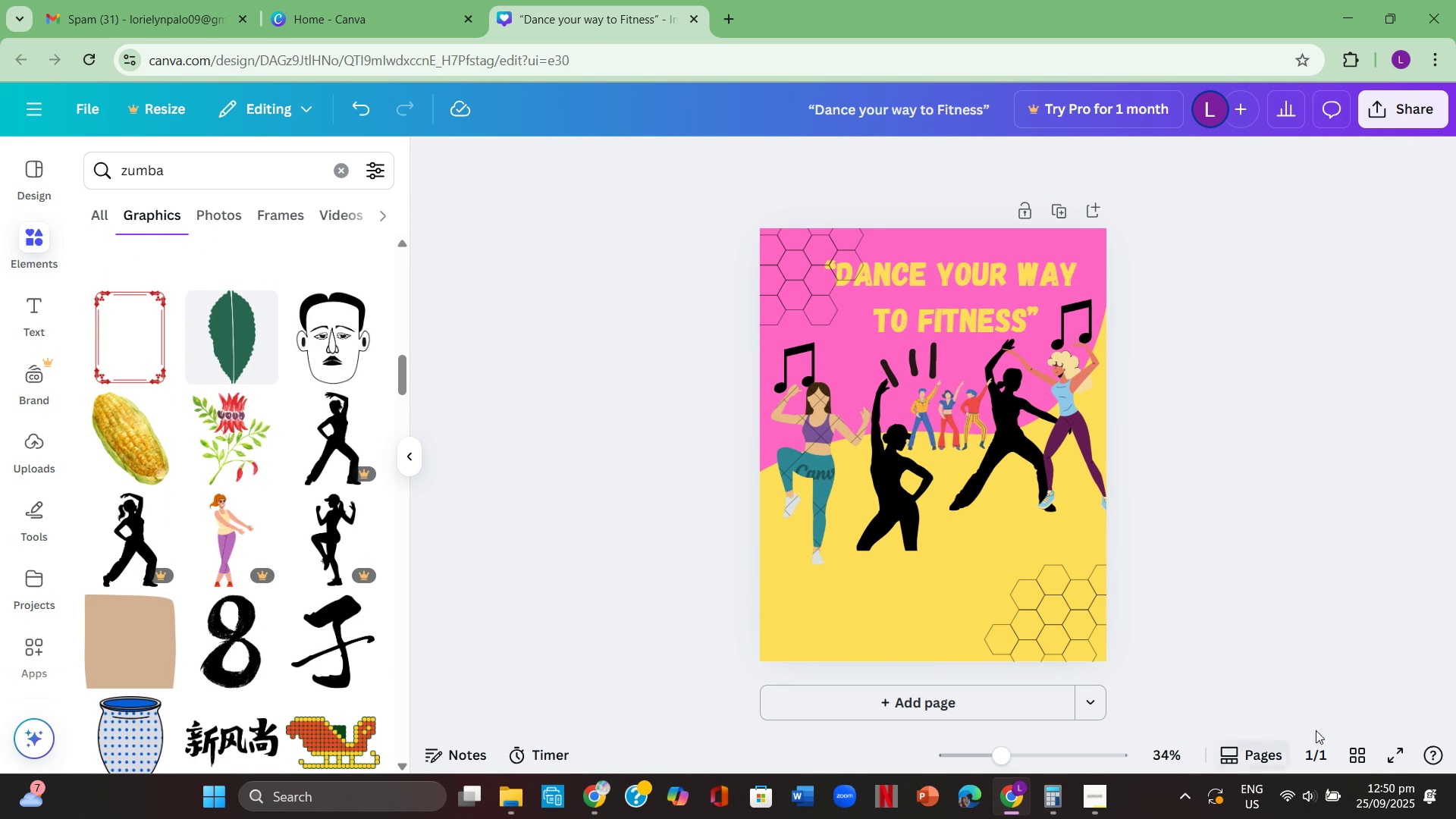 
left_click([1387, 750])
 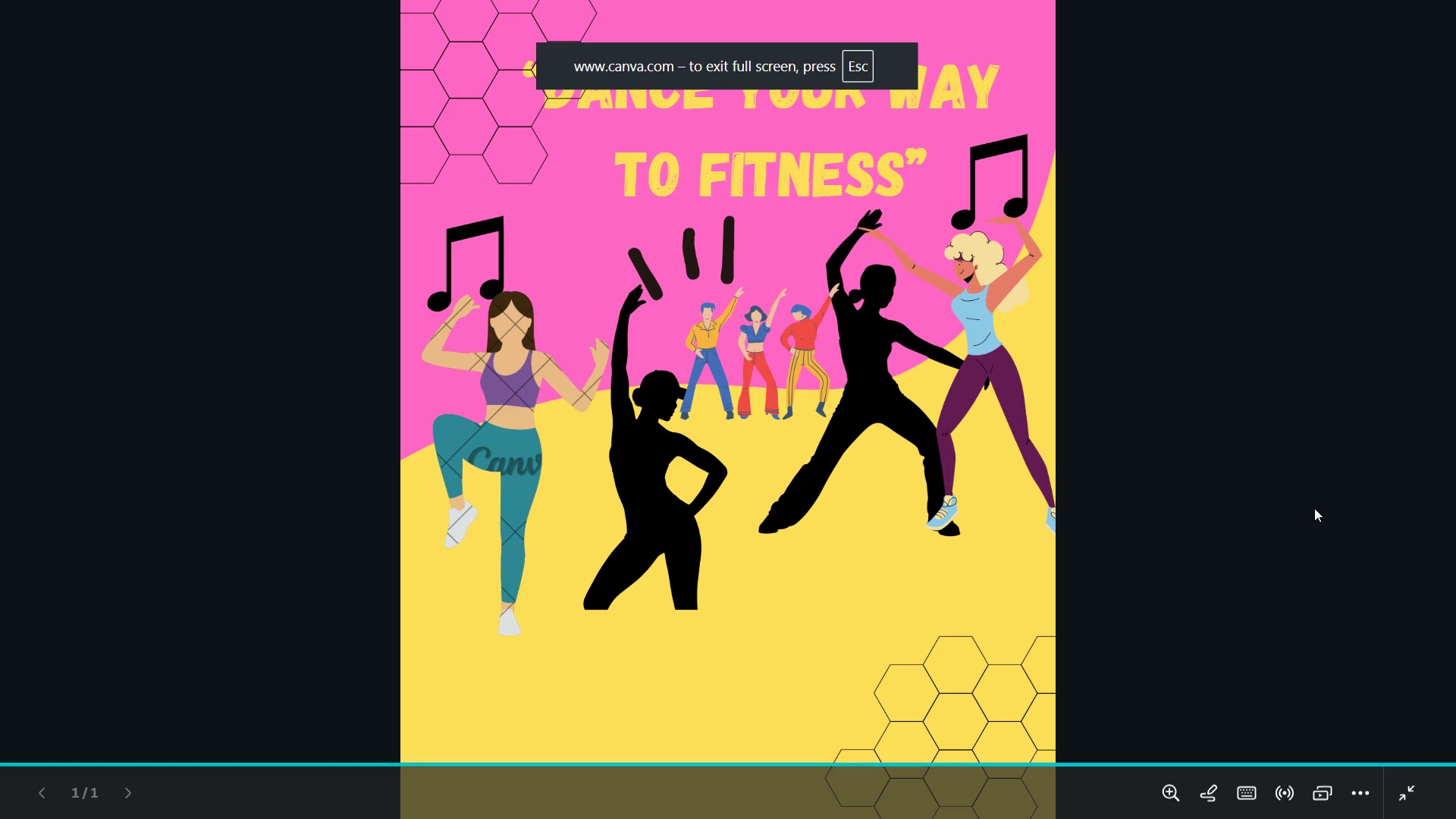 
key(Escape)
 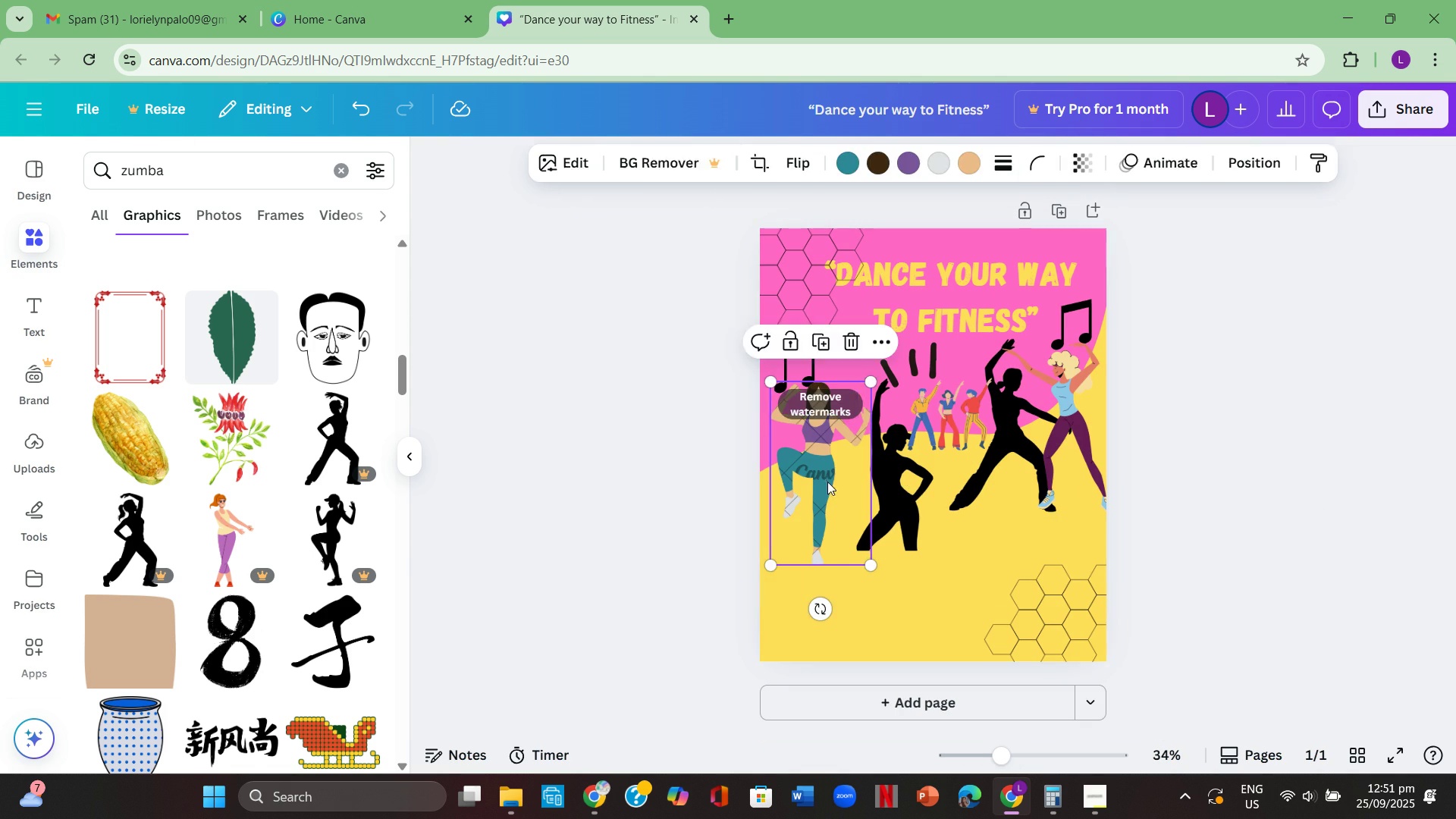 
key(Backspace)
 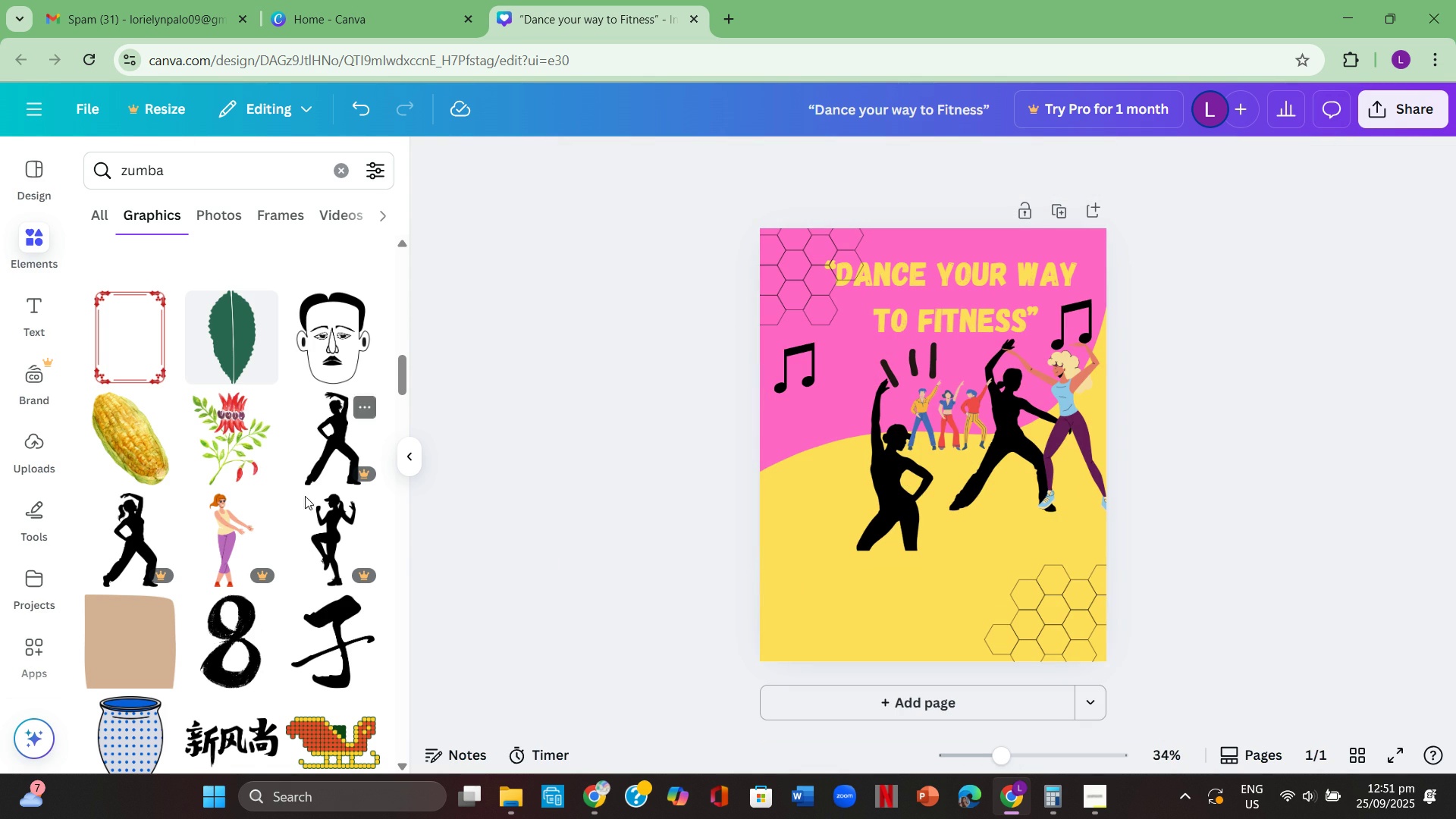 
scroll: coordinate [186, 490], scroll_direction: down, amount: 4.0
 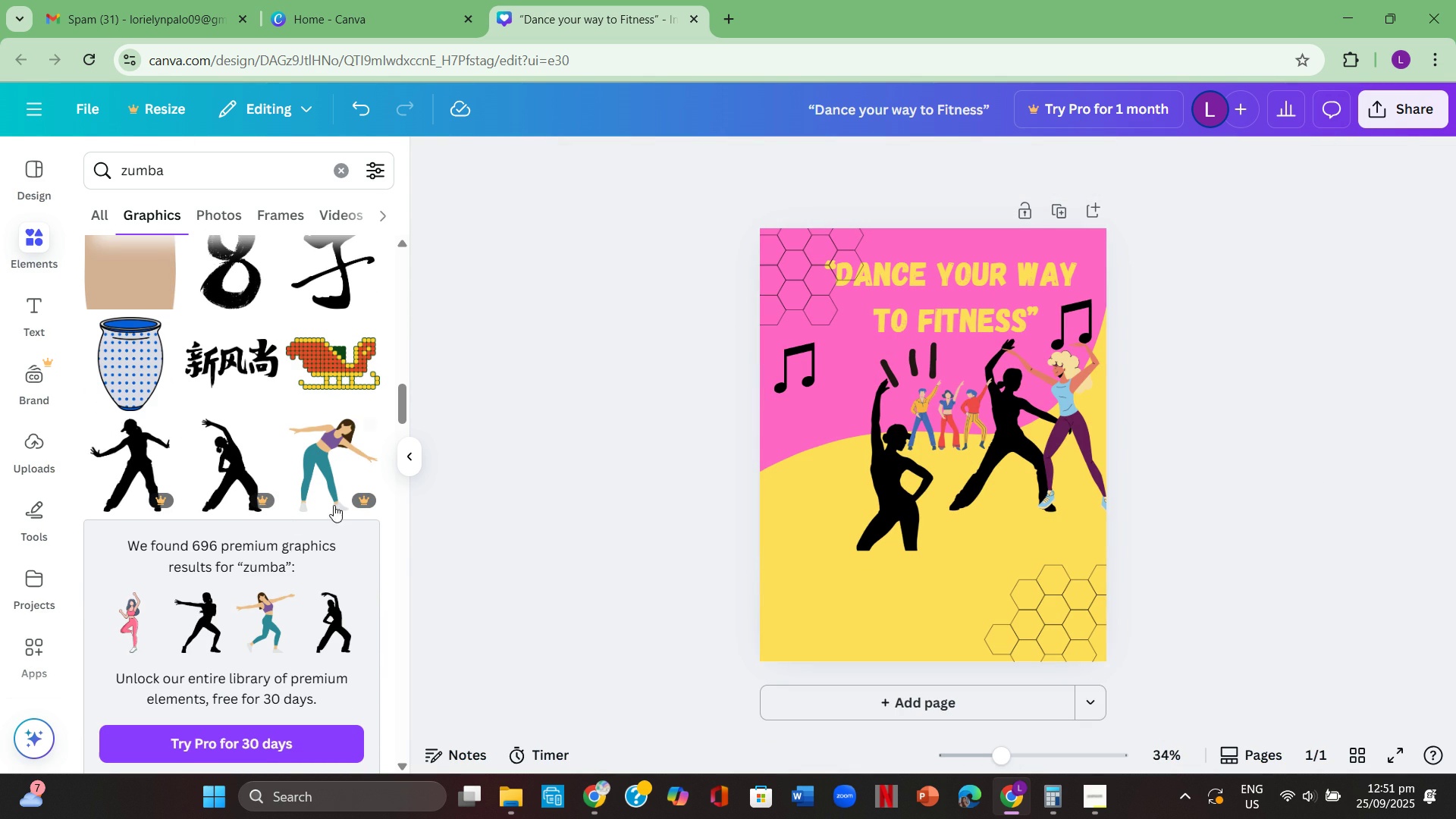 
mouse_move([355, 494])
 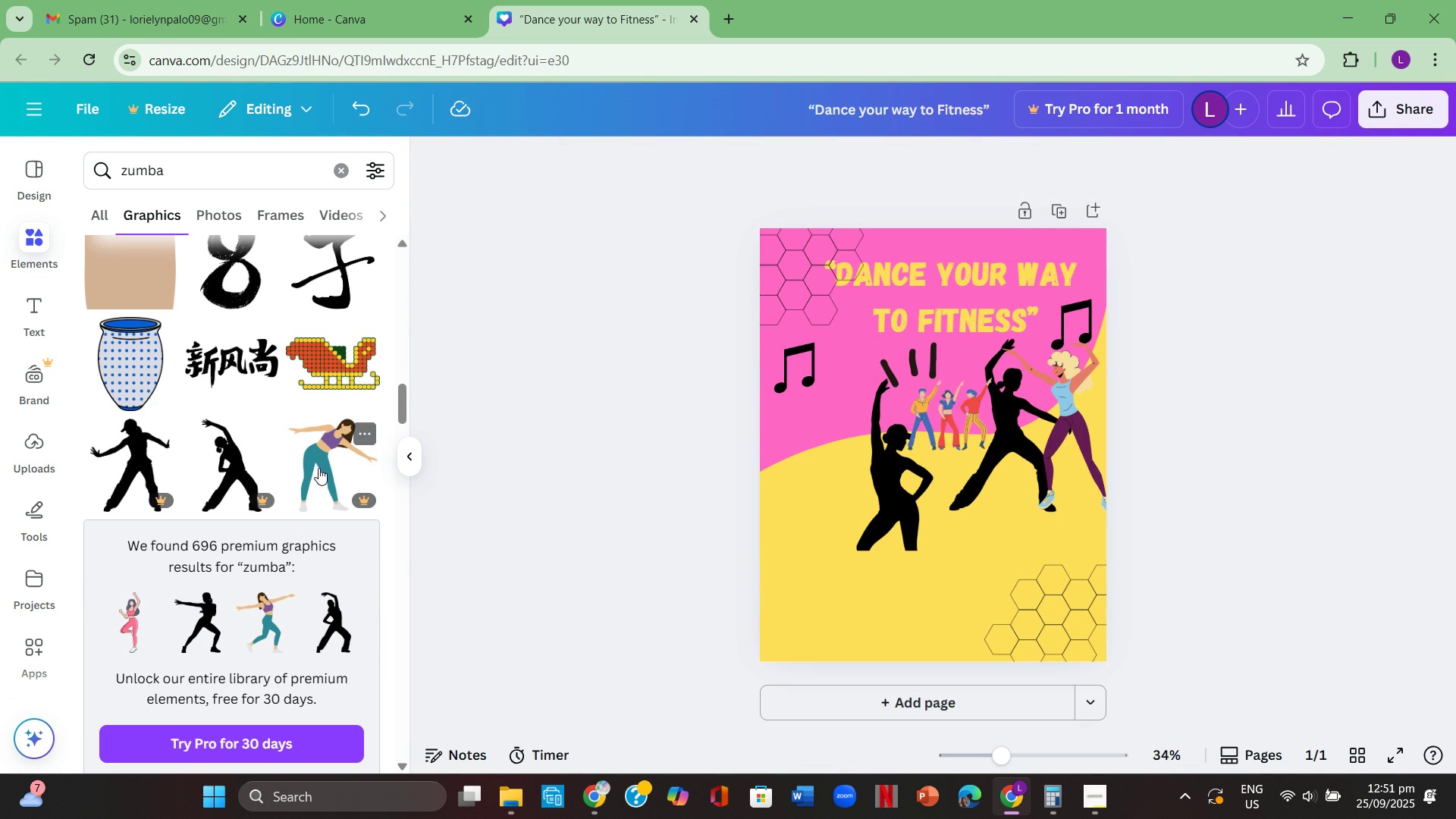 
left_click([318, 468])
 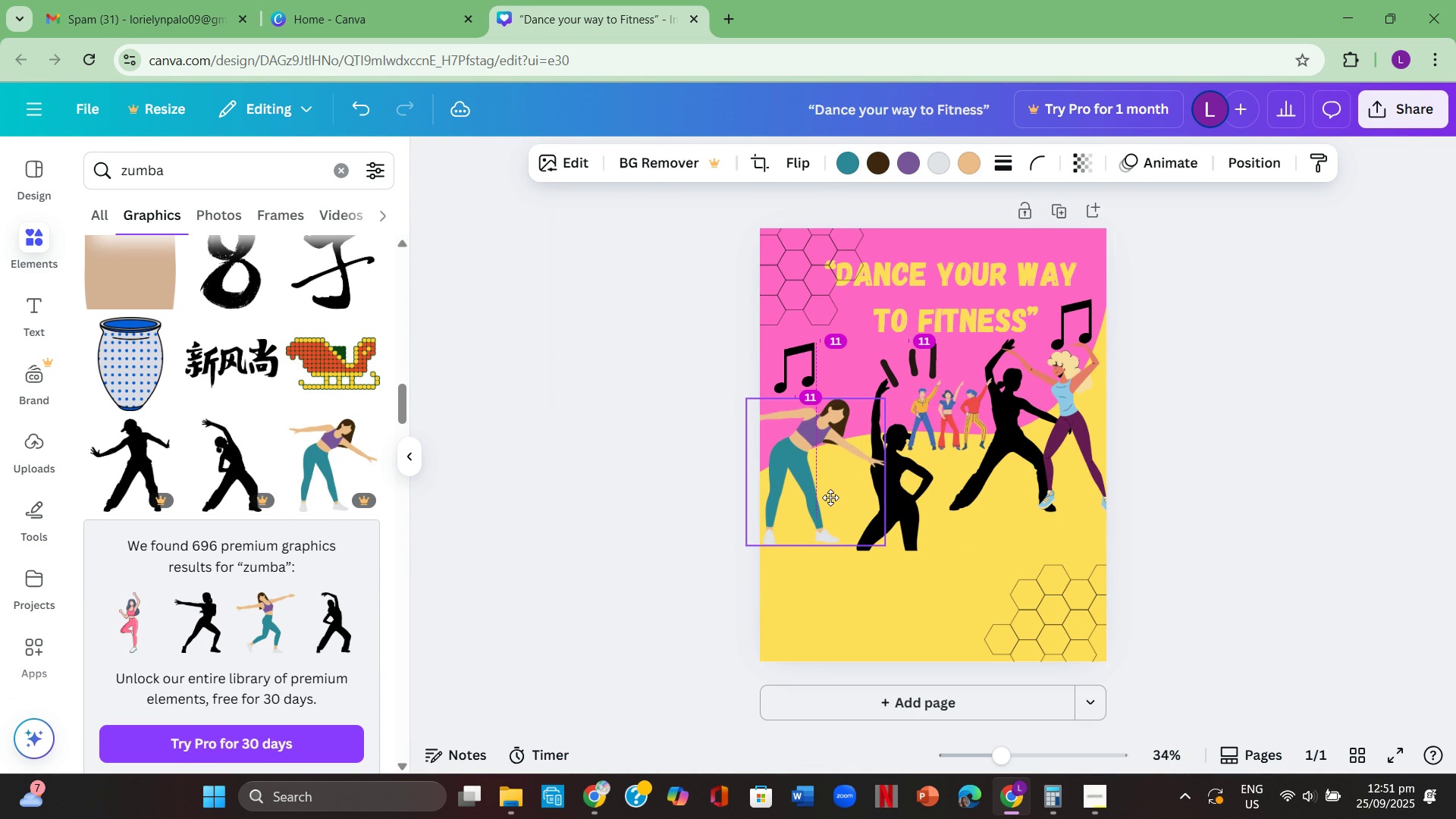 
left_click([1128, 494])
 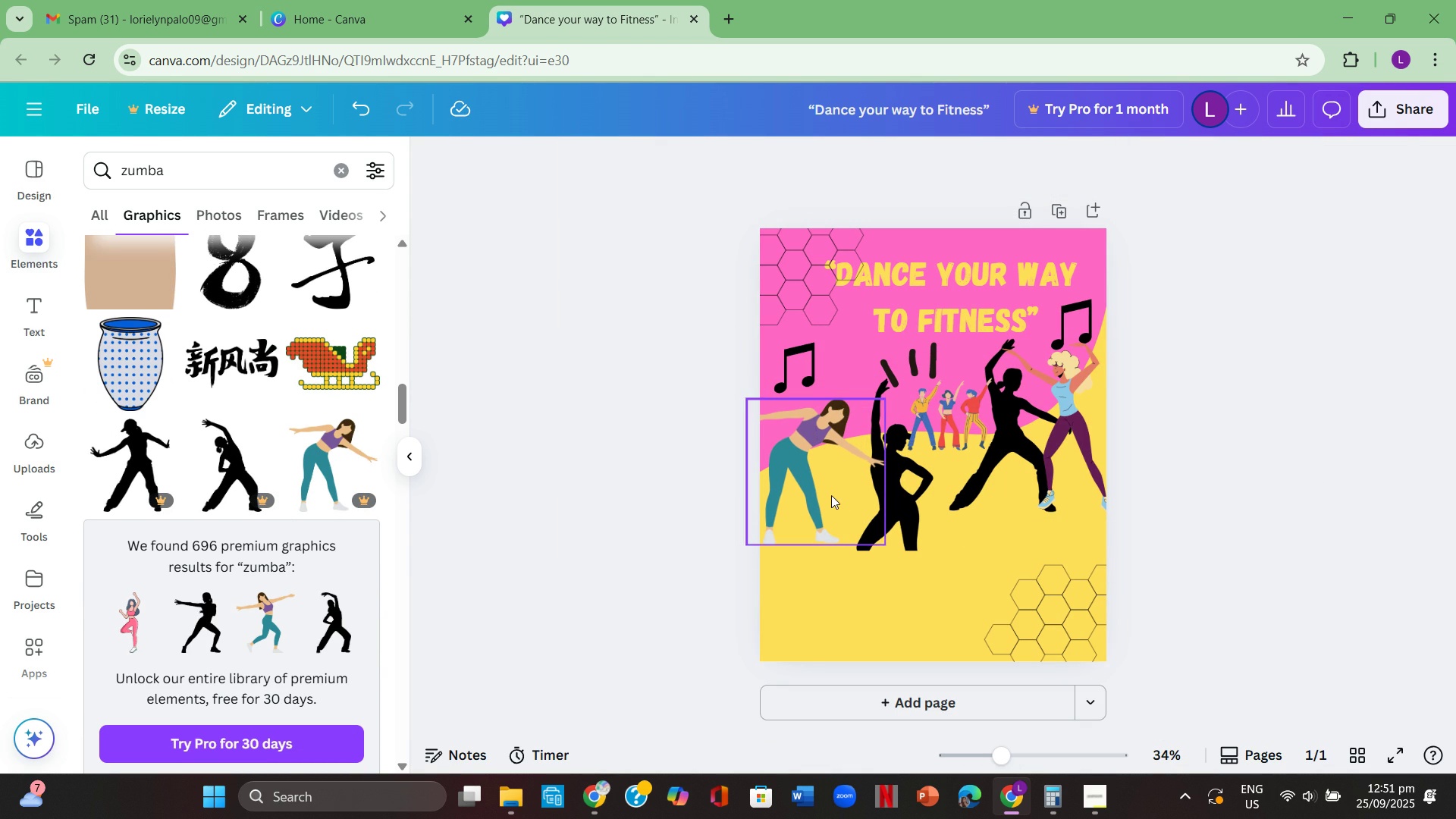 
left_click([828, 495])
 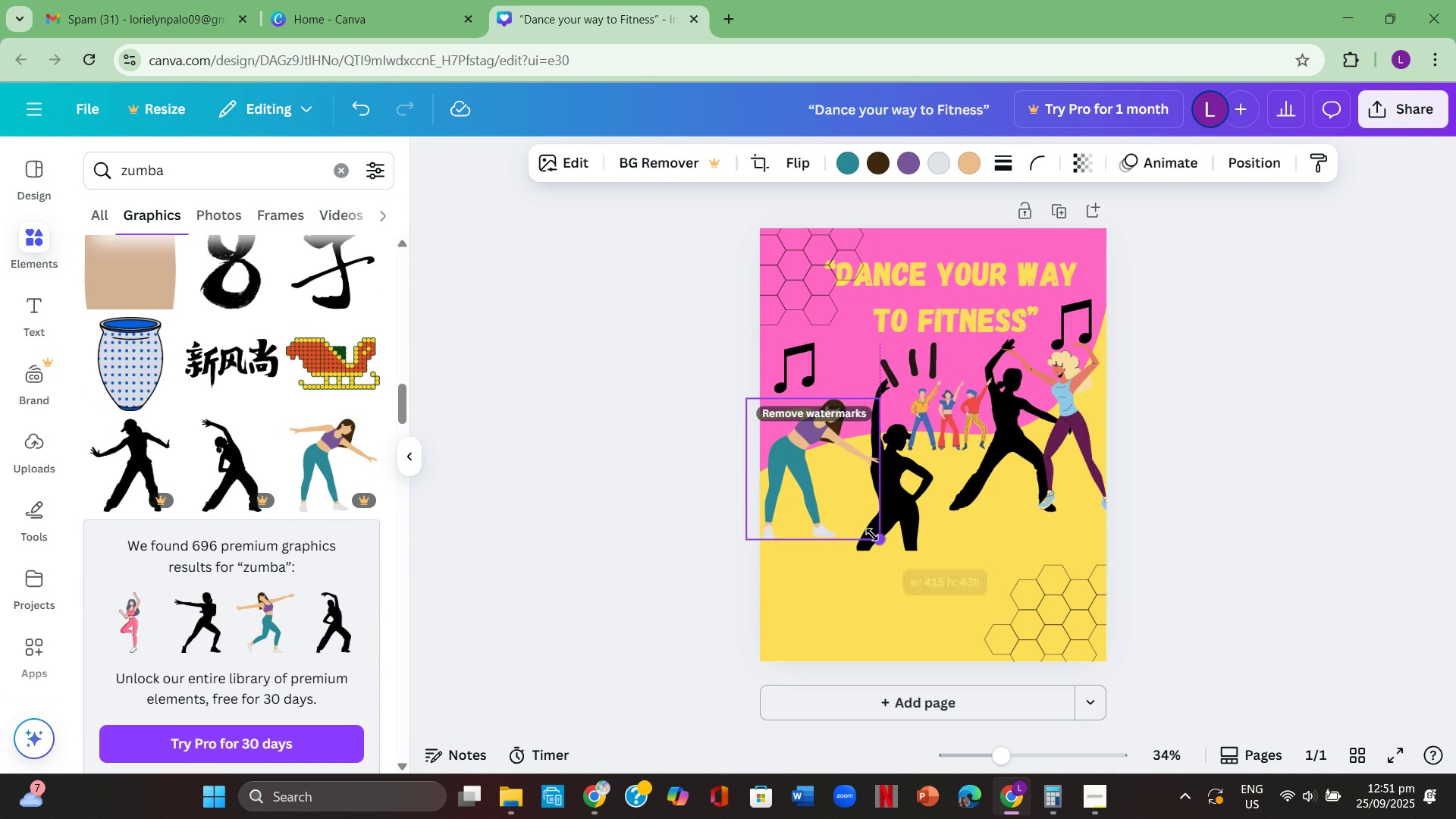 
mouse_move([885, 526])
 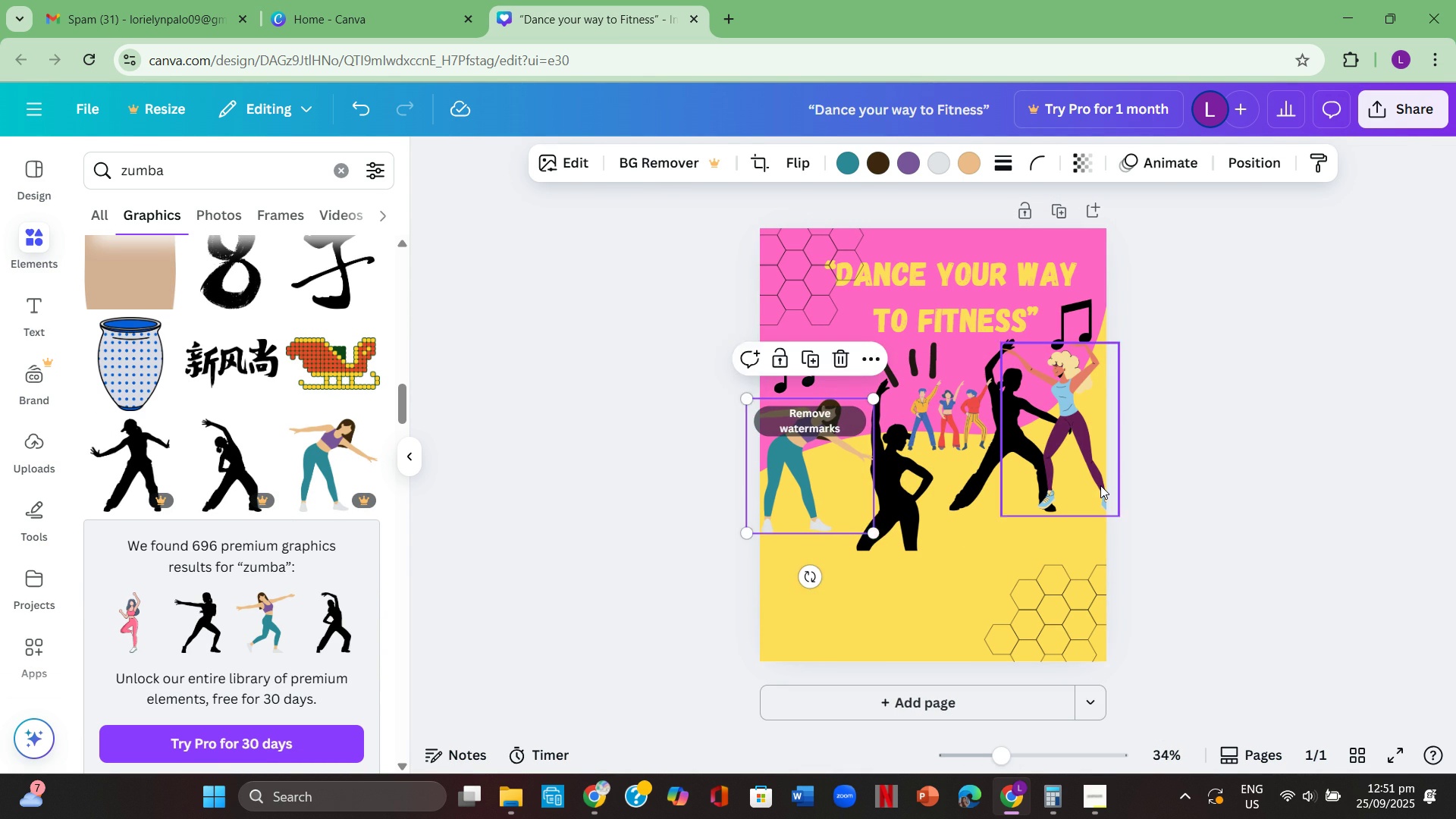 
left_click([1100, 485])
 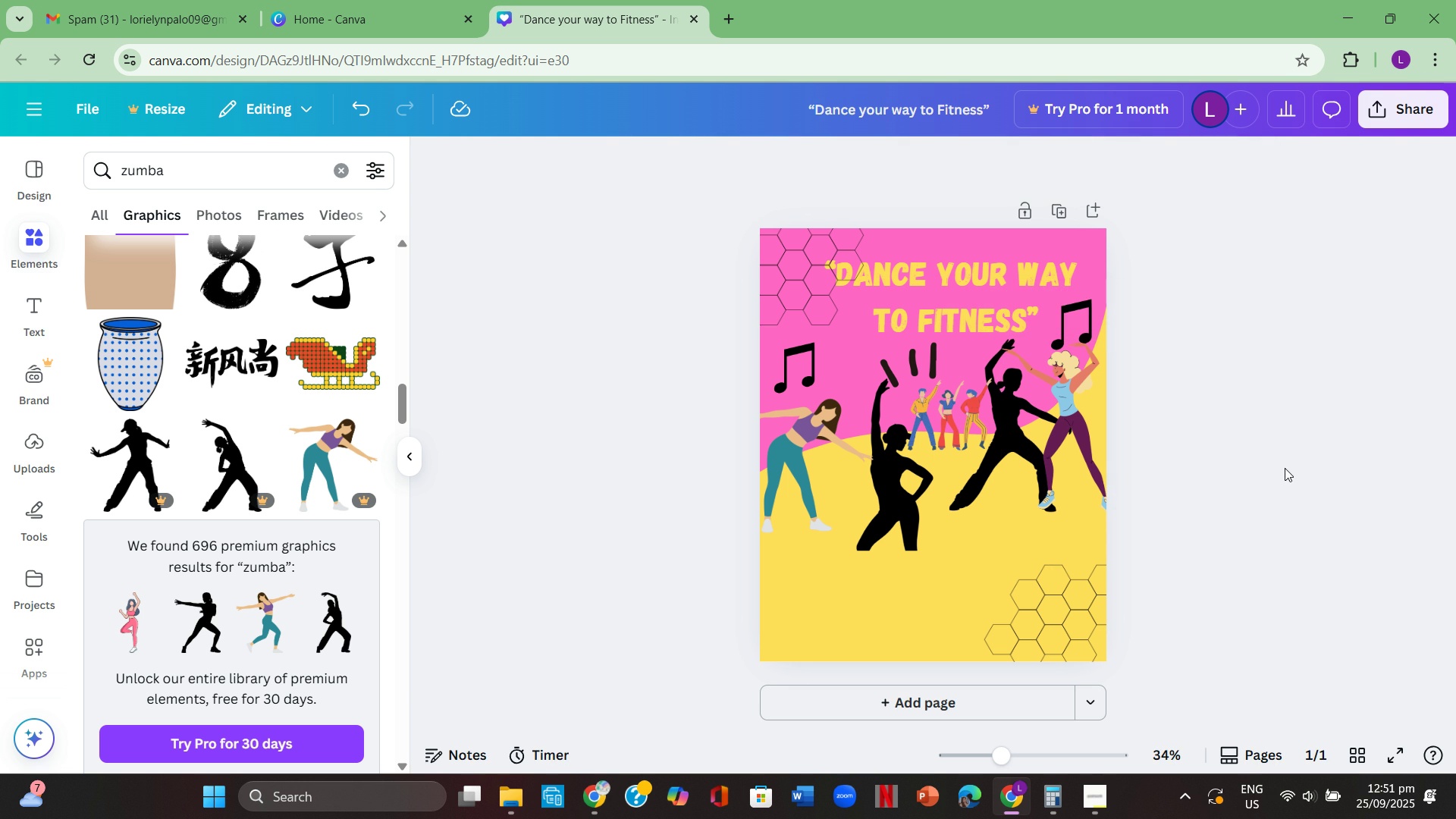 
wait(5.73)
 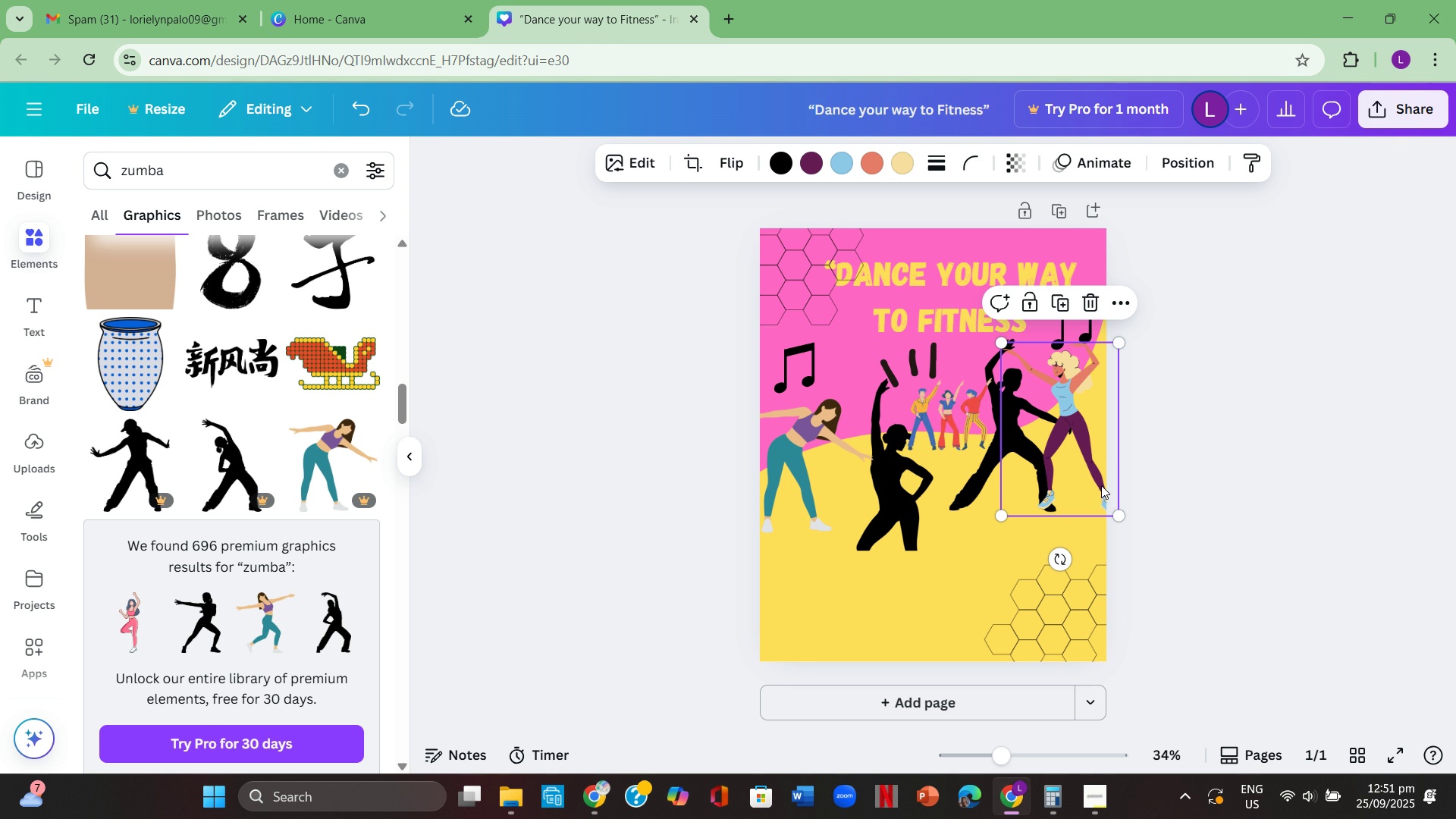 
left_click([1400, 743])
 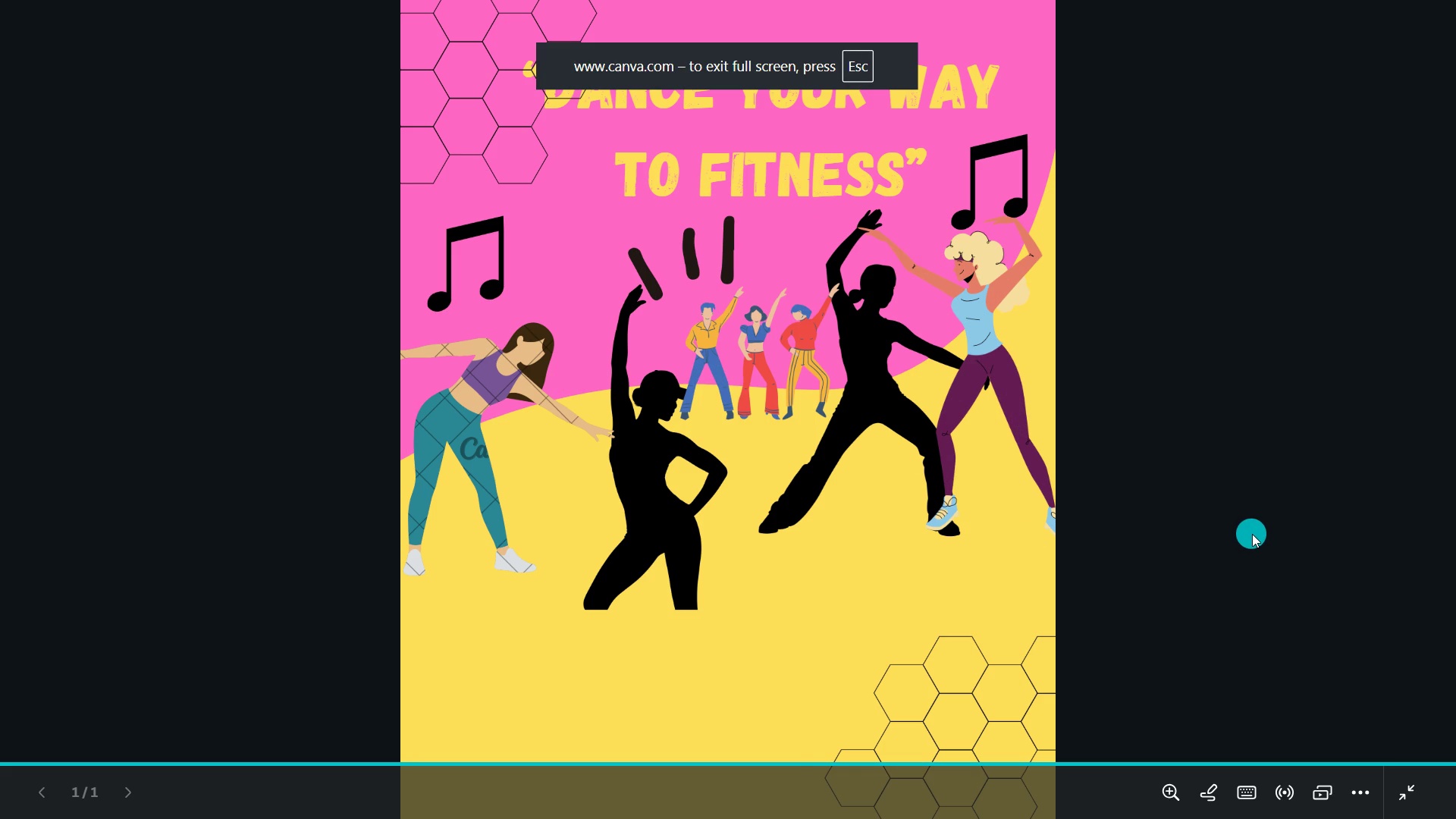 
key(Escape)